 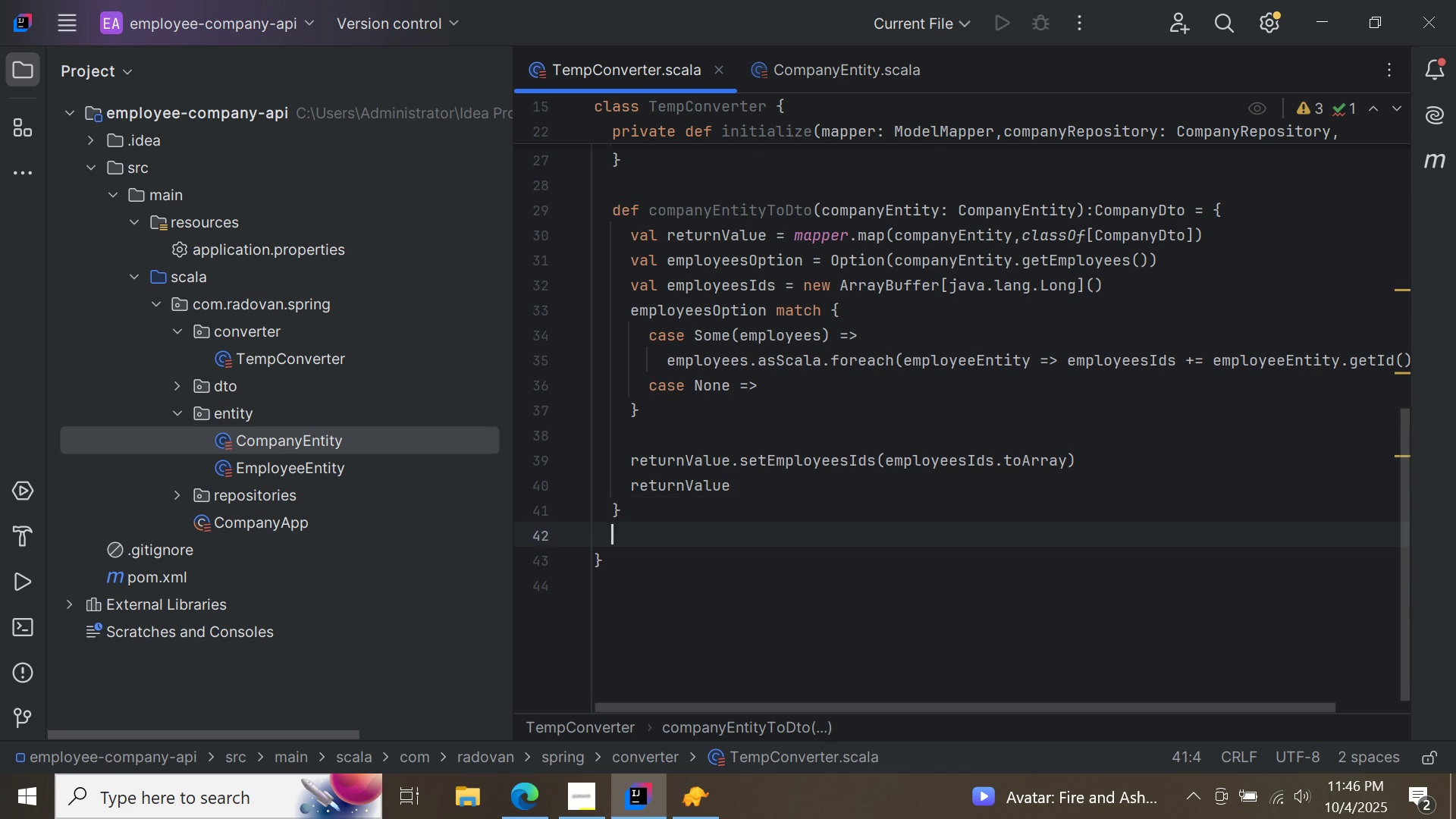 
key(Enter)
 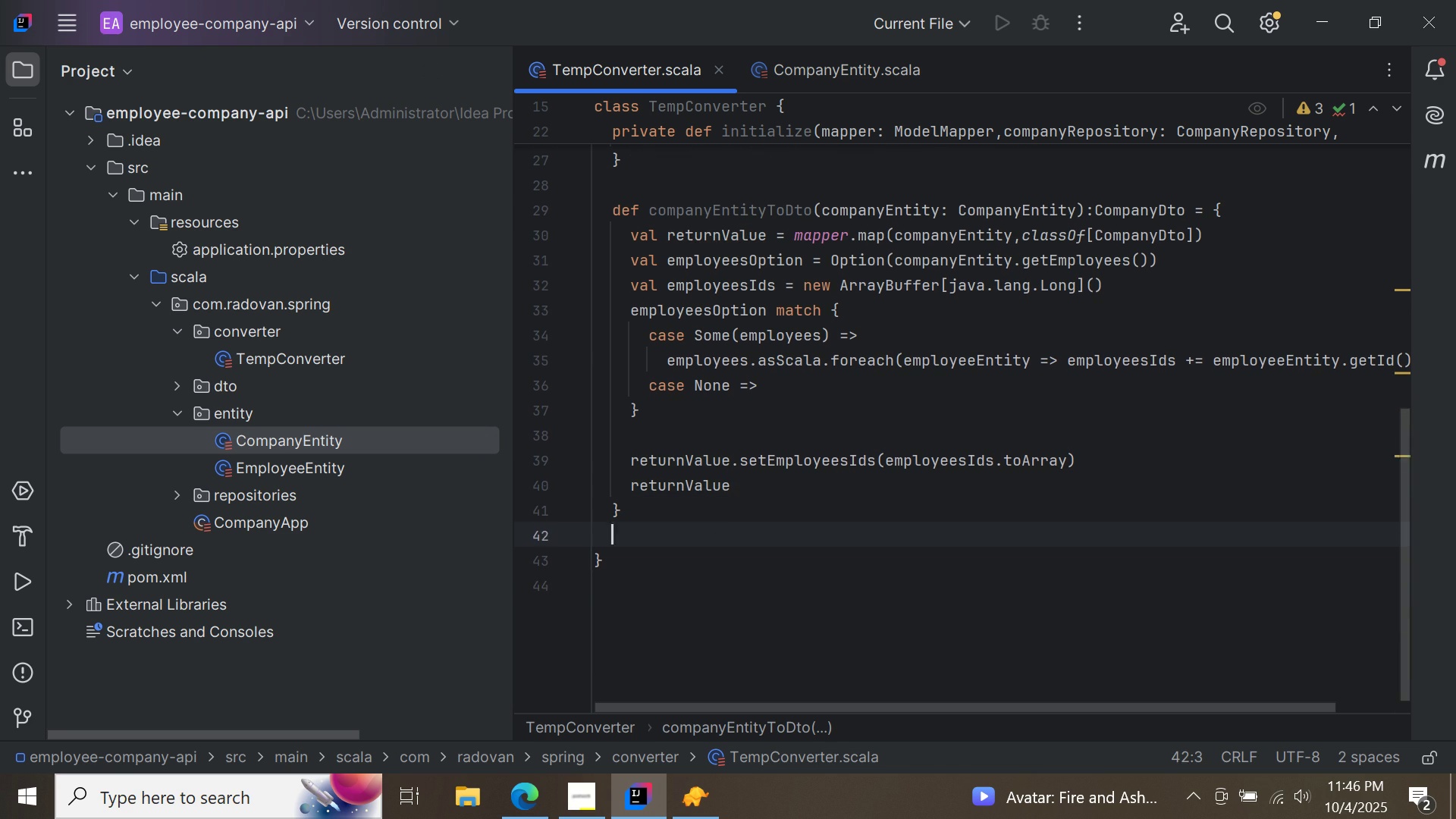 
key(Enter)
 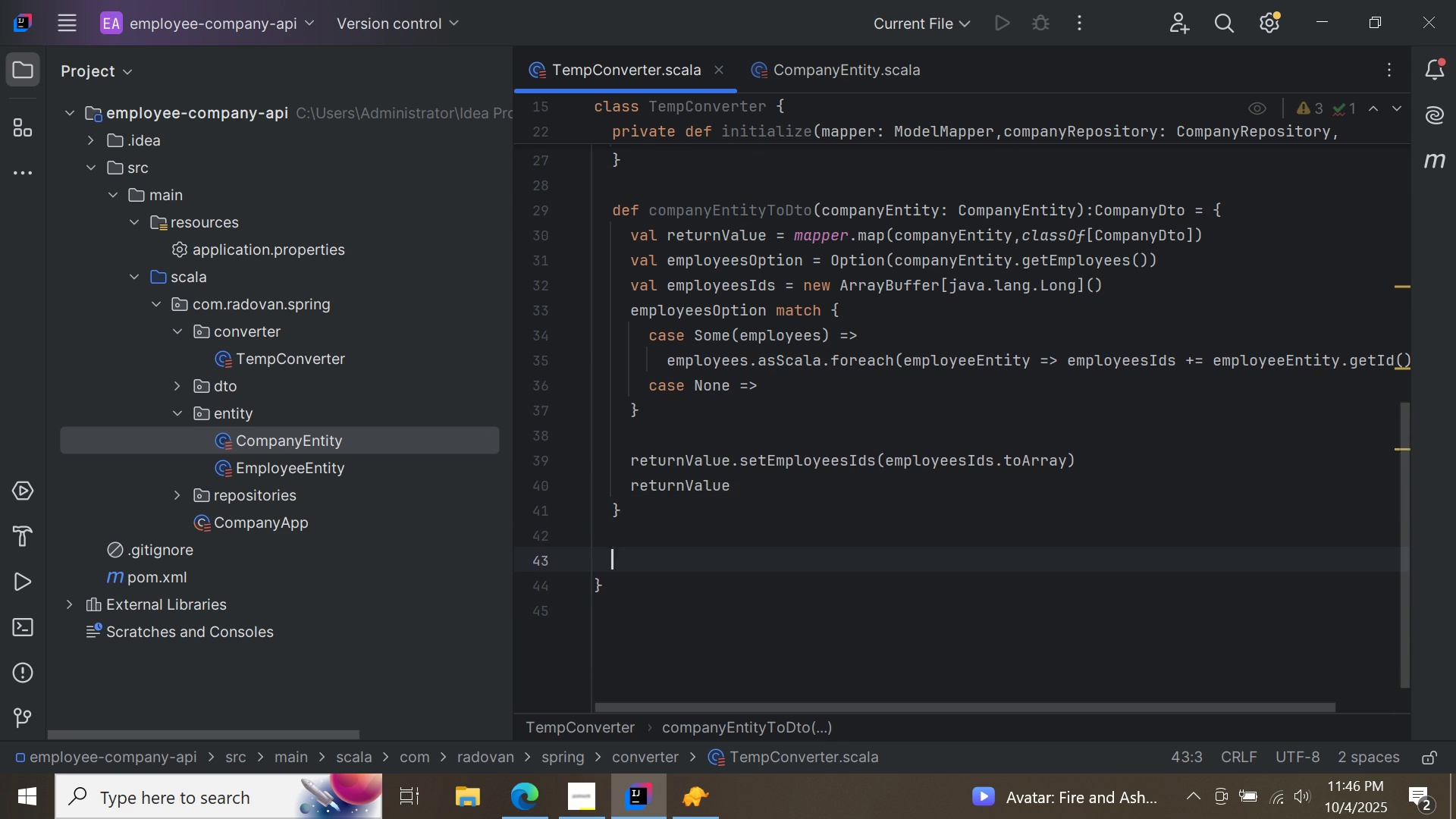 
key(Enter)
 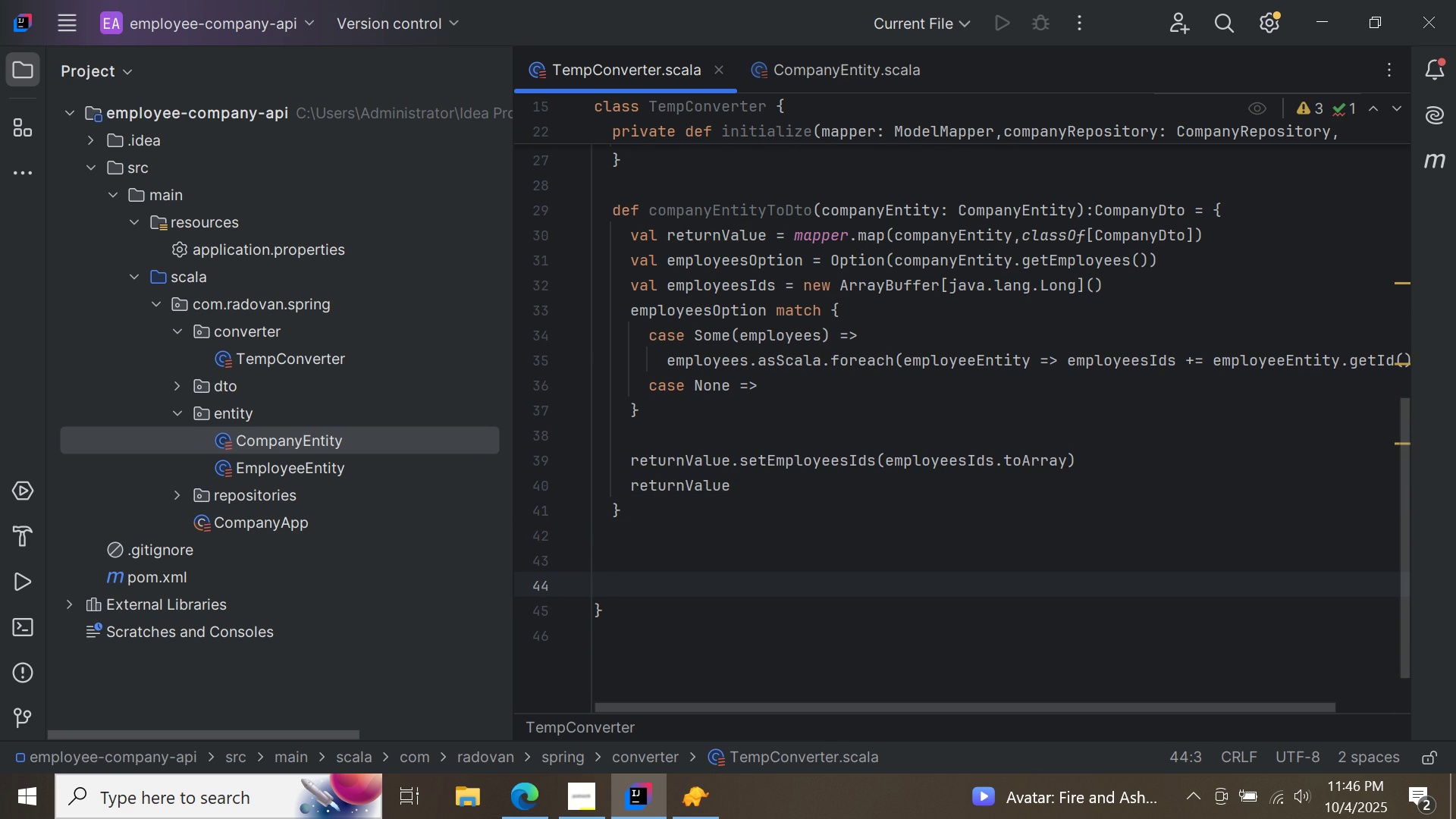 
type(def companyDtoToEN)
key(Backspace)
type(ntity(com)